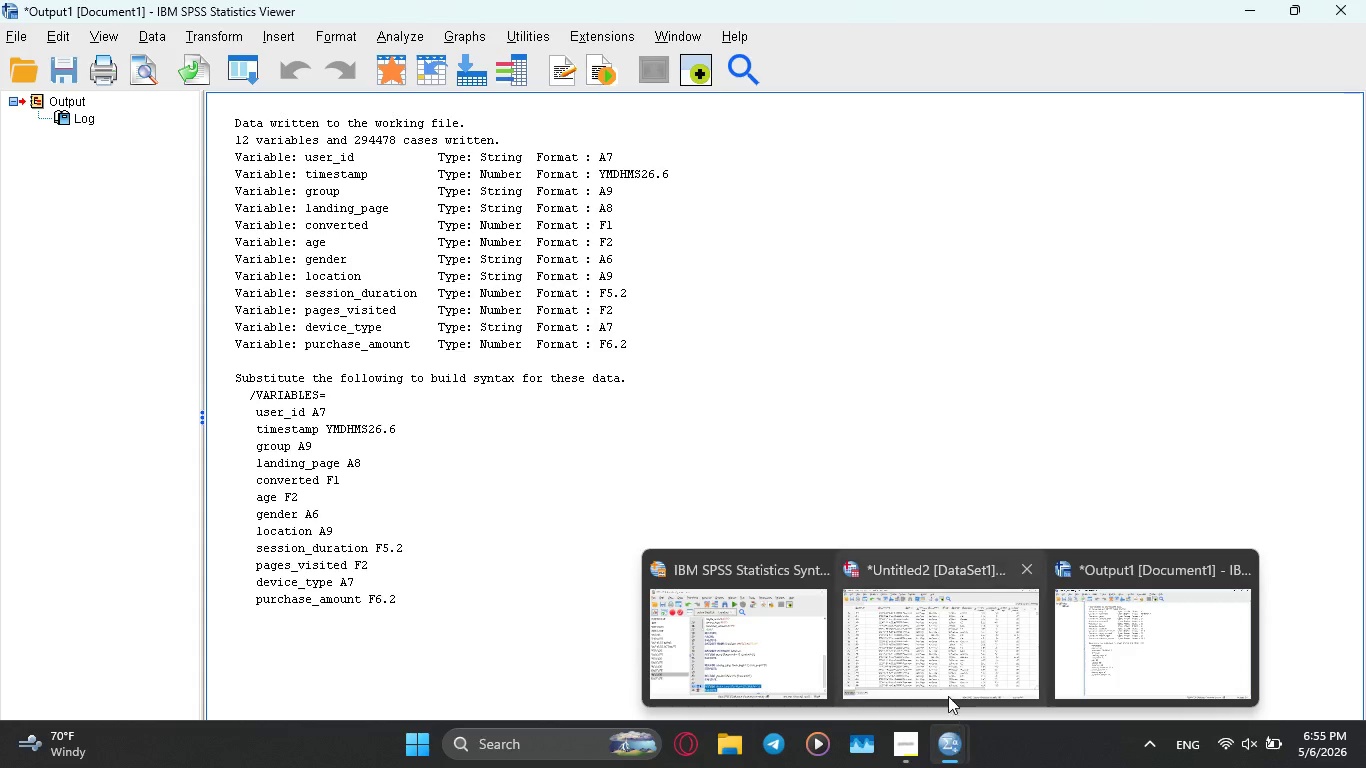 
left_click([943, 671])
 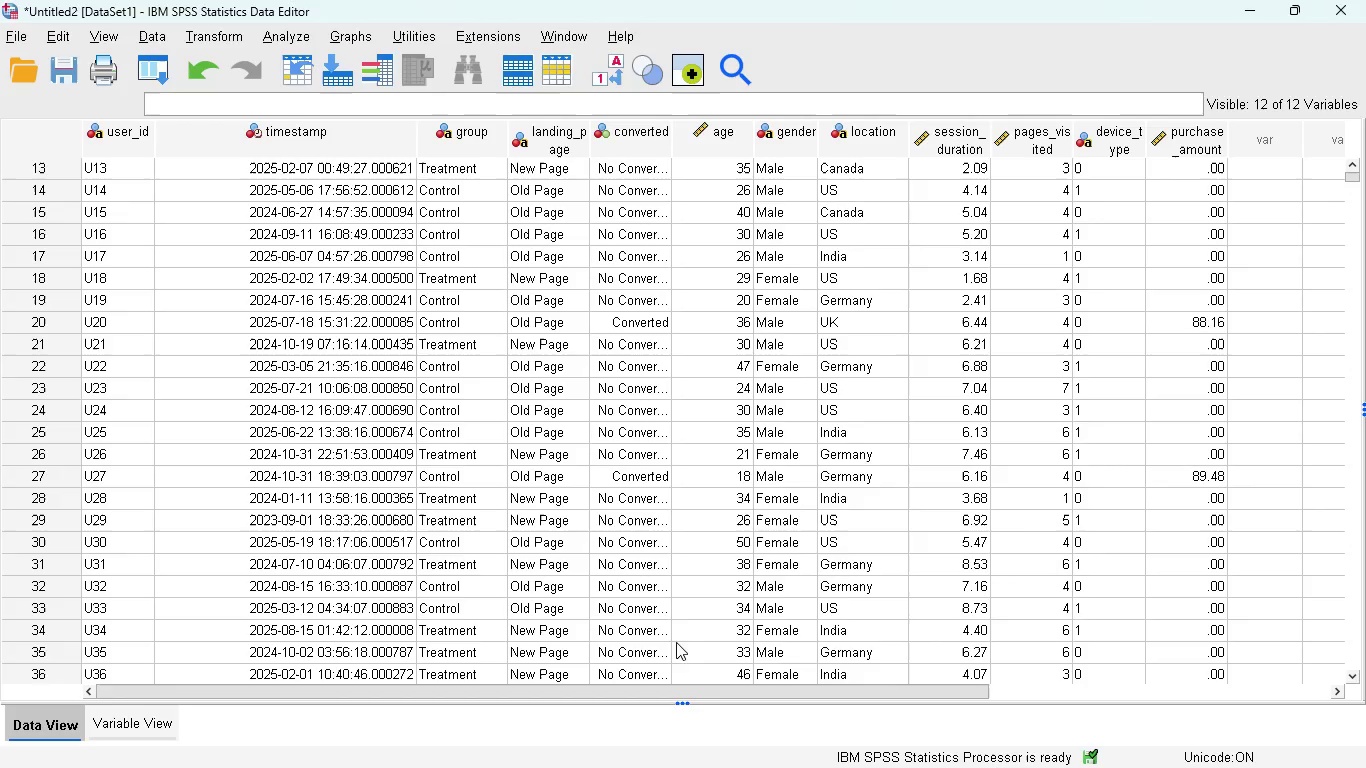 
left_click([100, 728])
 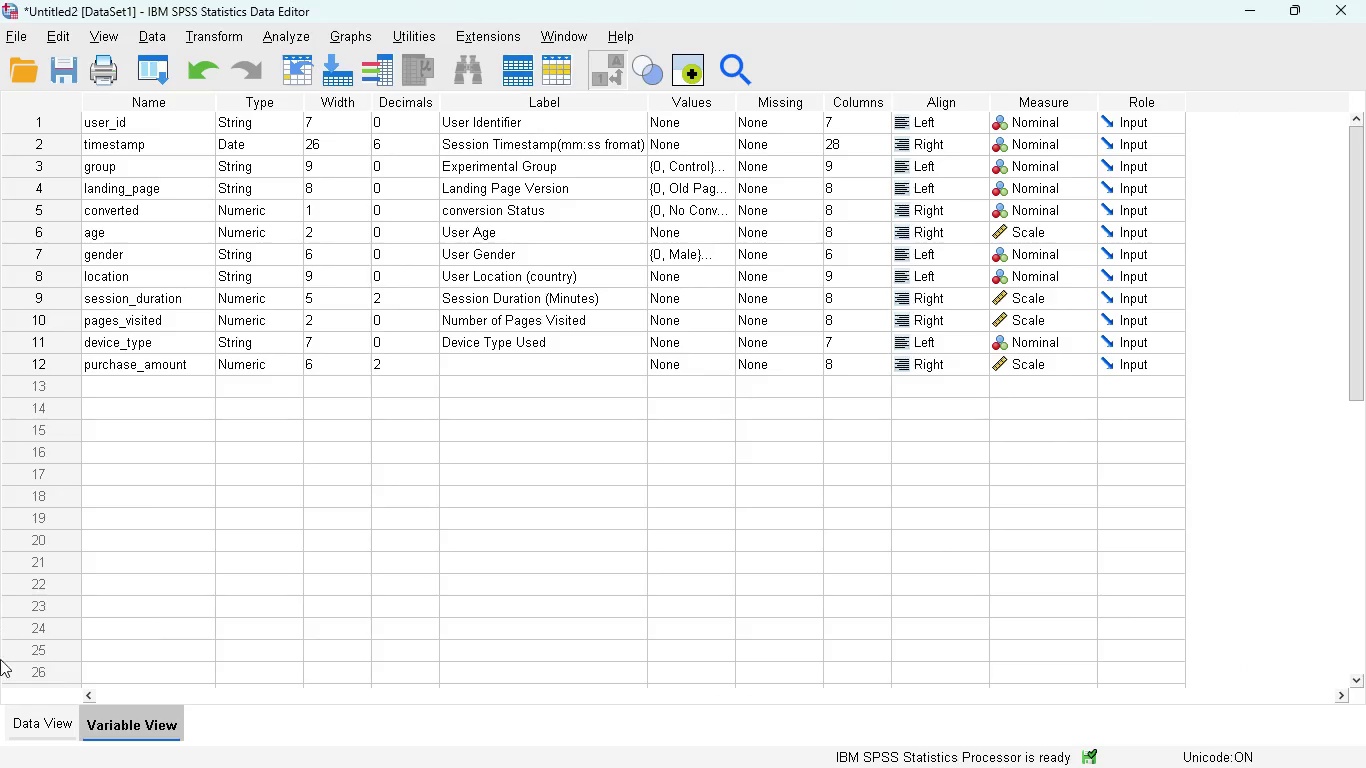 
left_click([63, 733])
 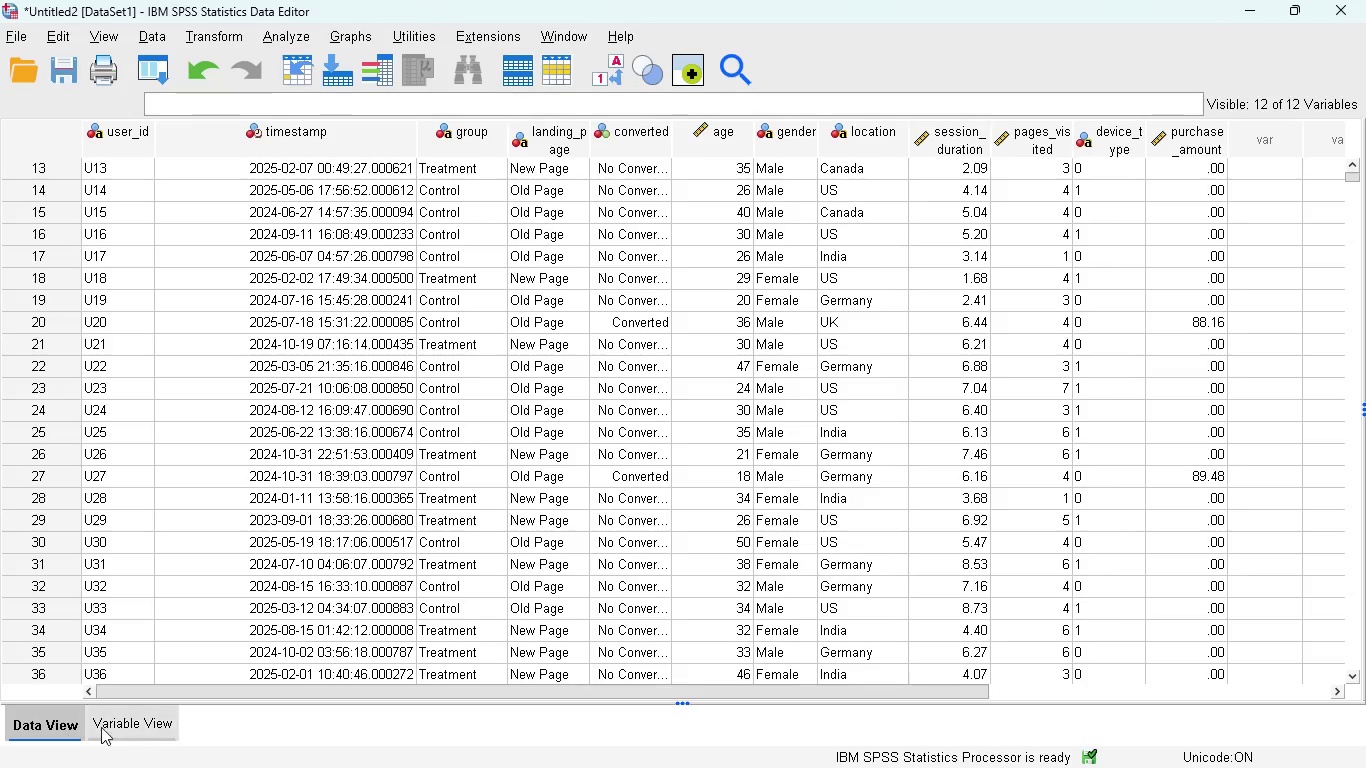 
left_click([117, 727])
 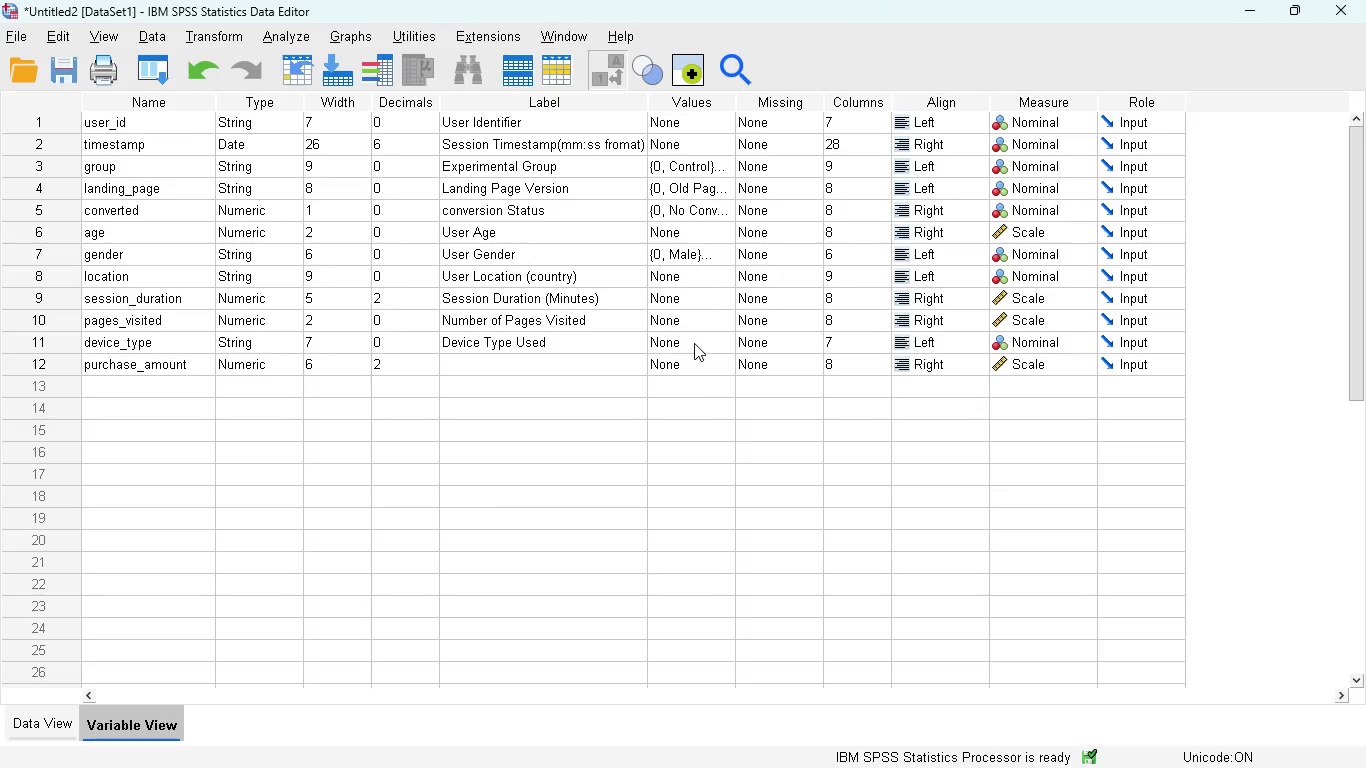 
left_click([687, 337])
 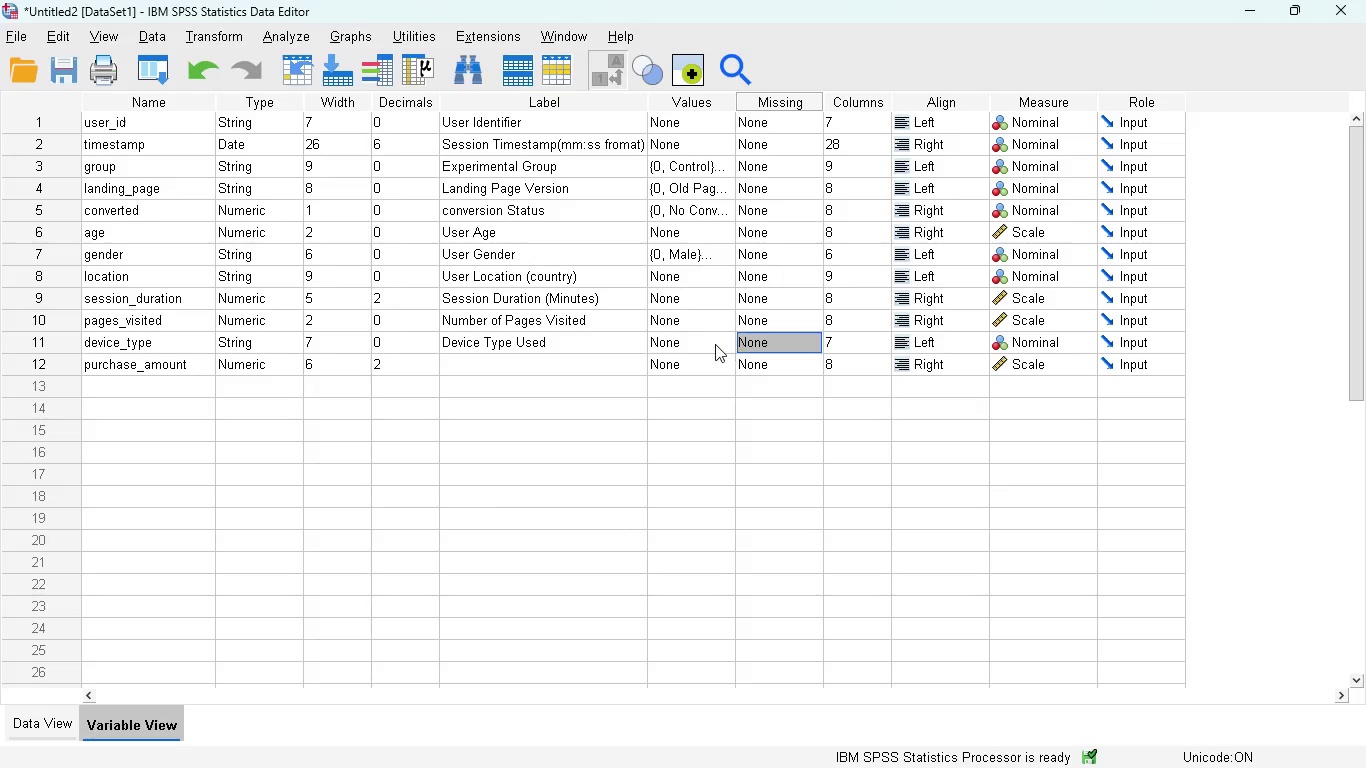 
left_click([712, 343])
 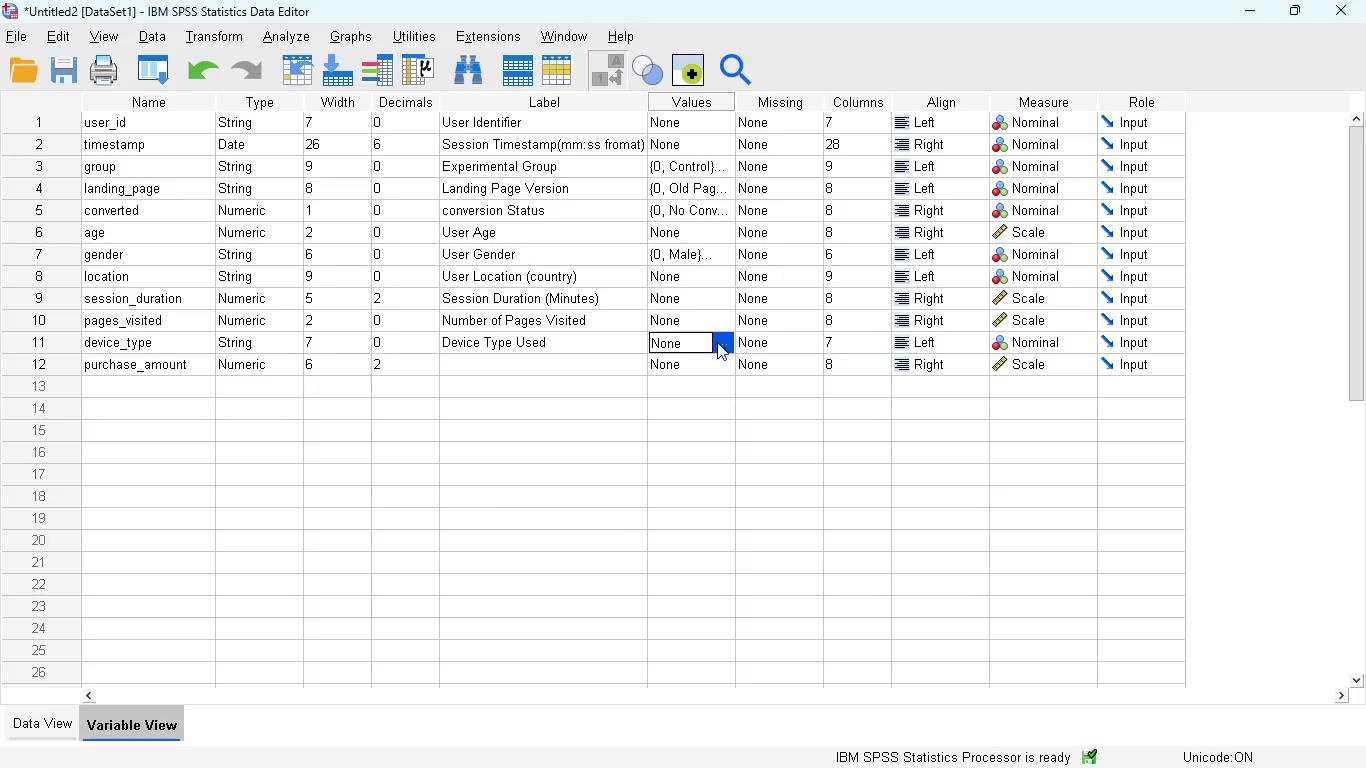 
left_click([717, 342])
 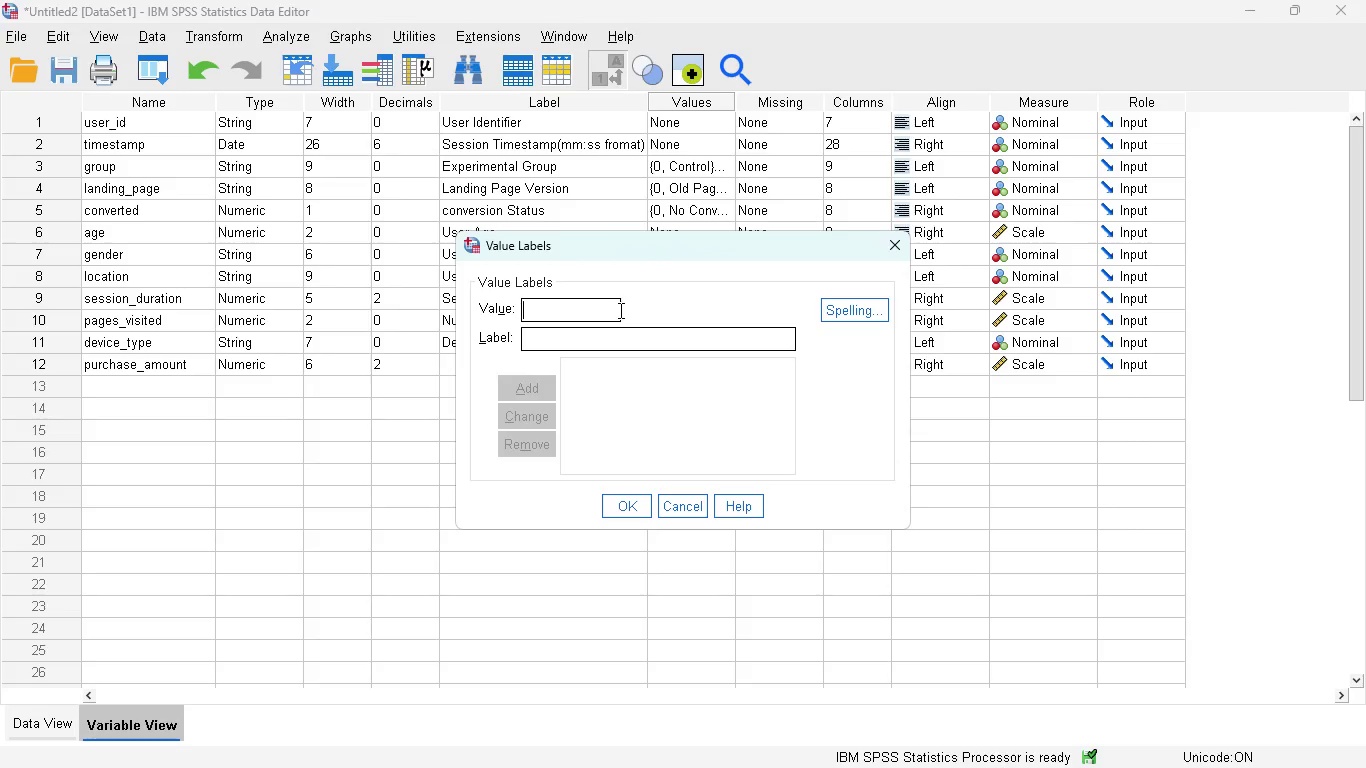 
key(0)
 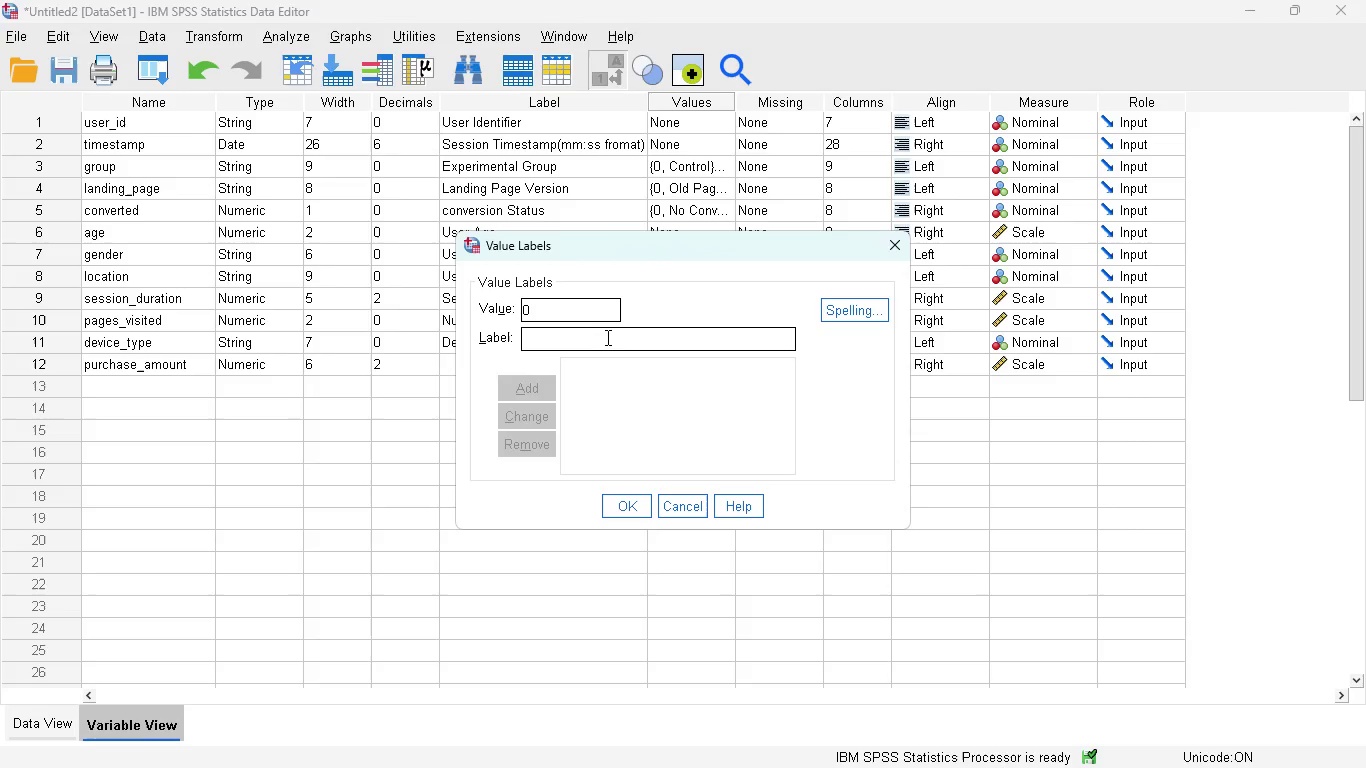 
left_click([604, 337])
 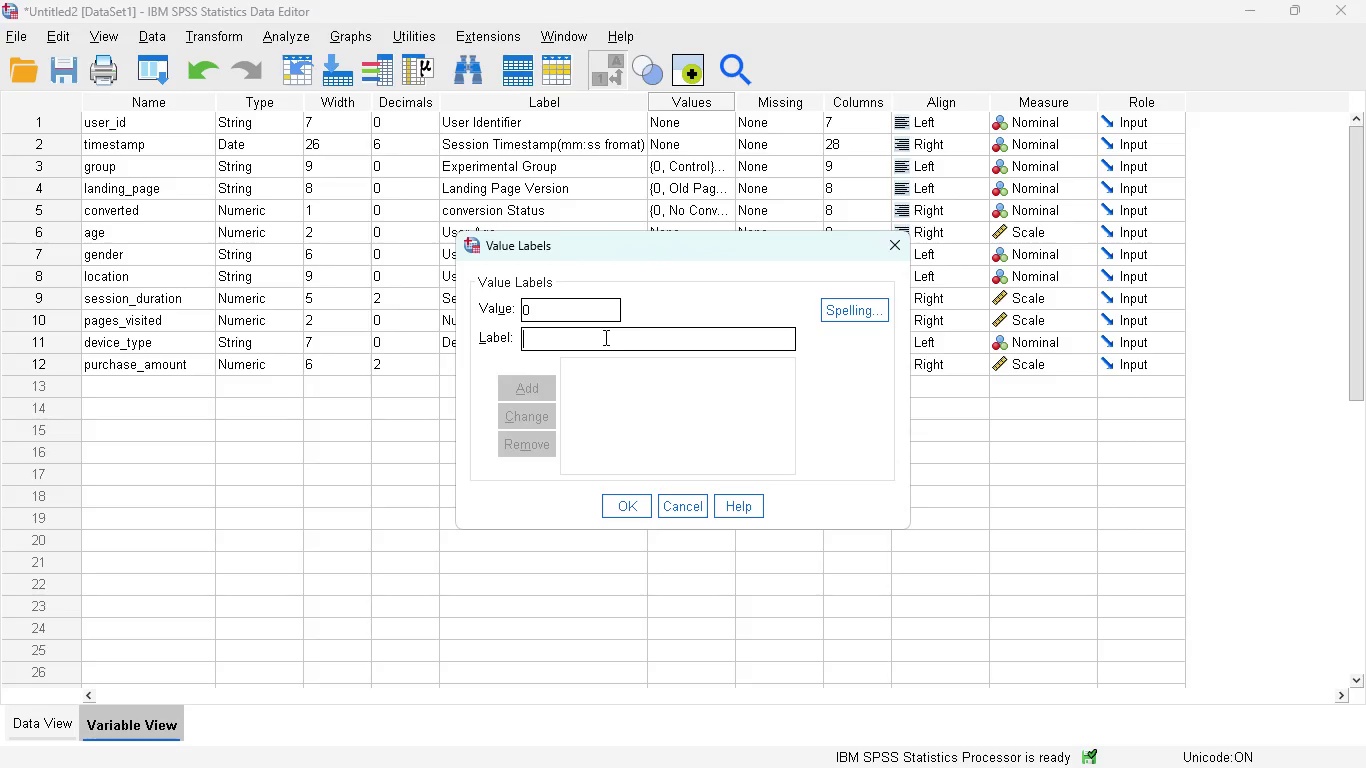 
type(Desktop)
 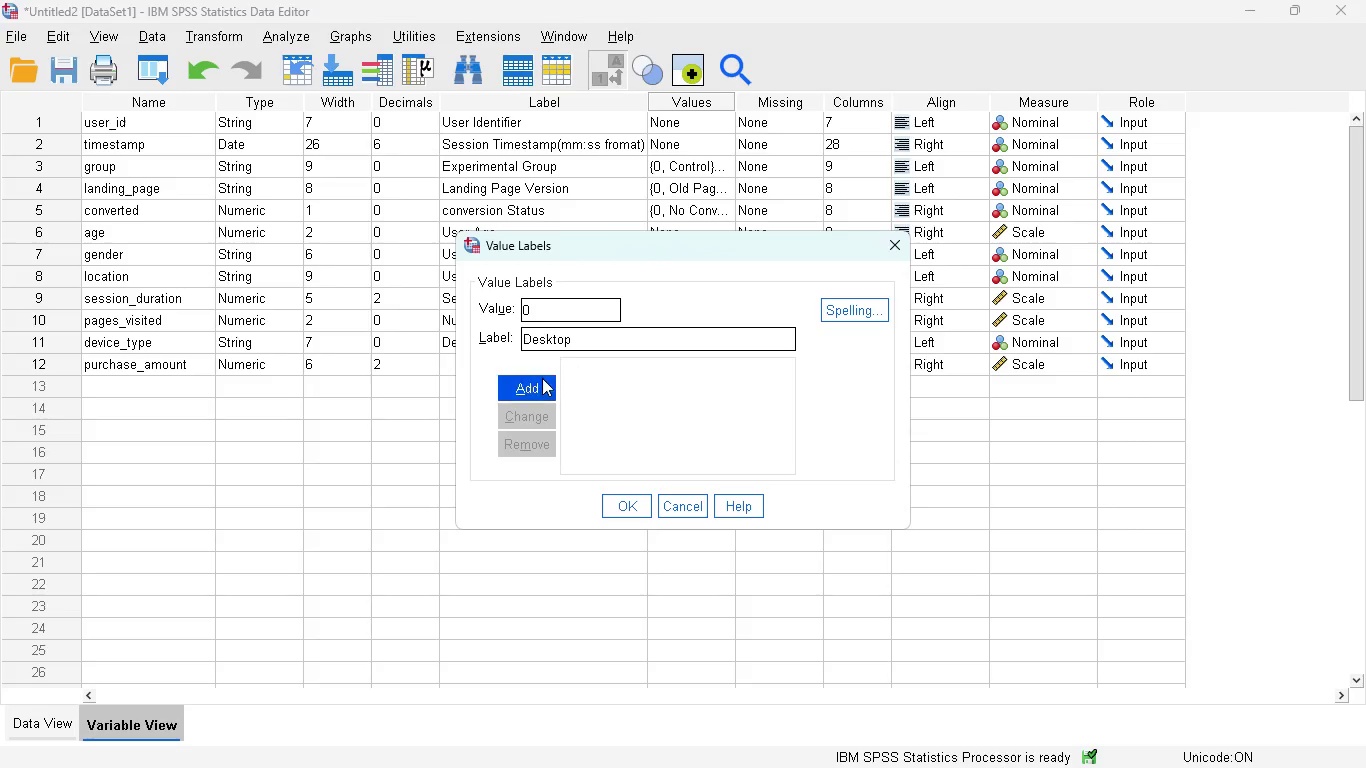 
left_click([533, 388])
 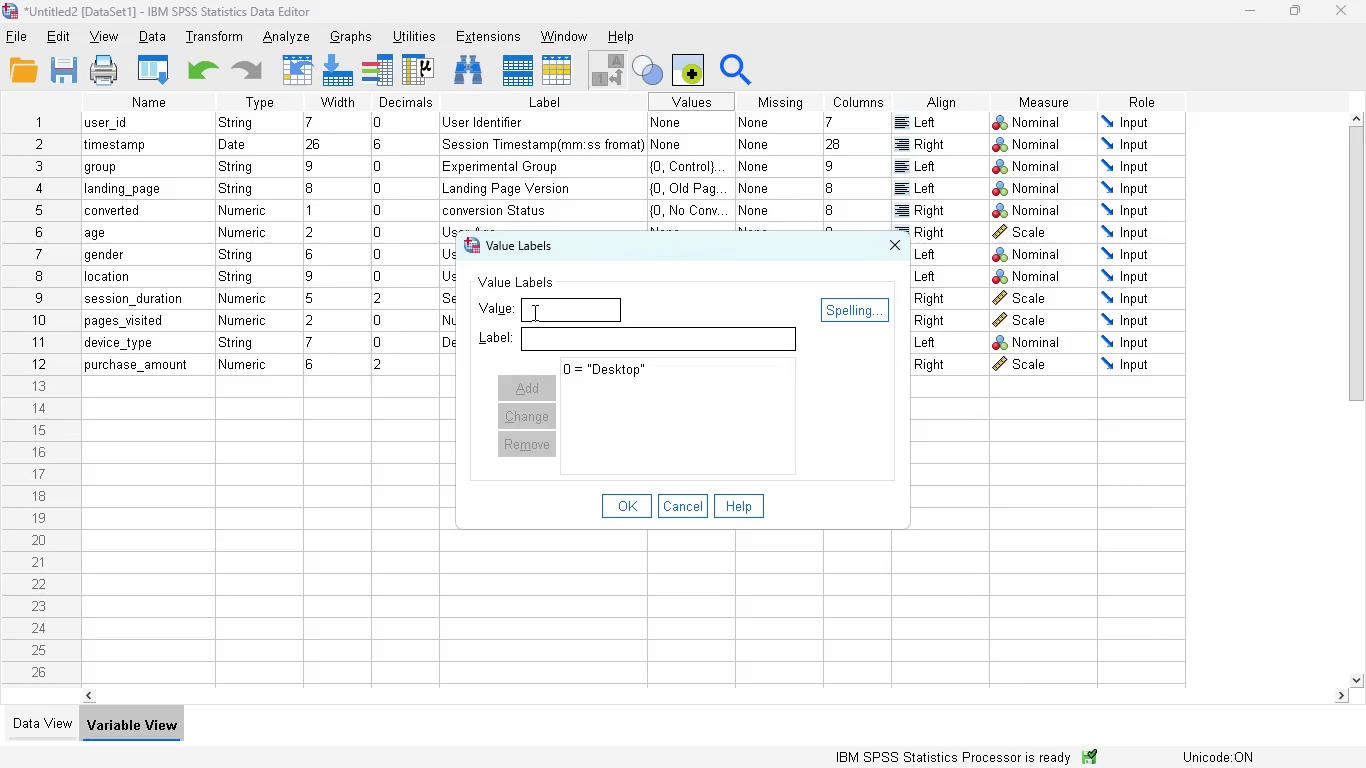 
left_click([533, 311])
 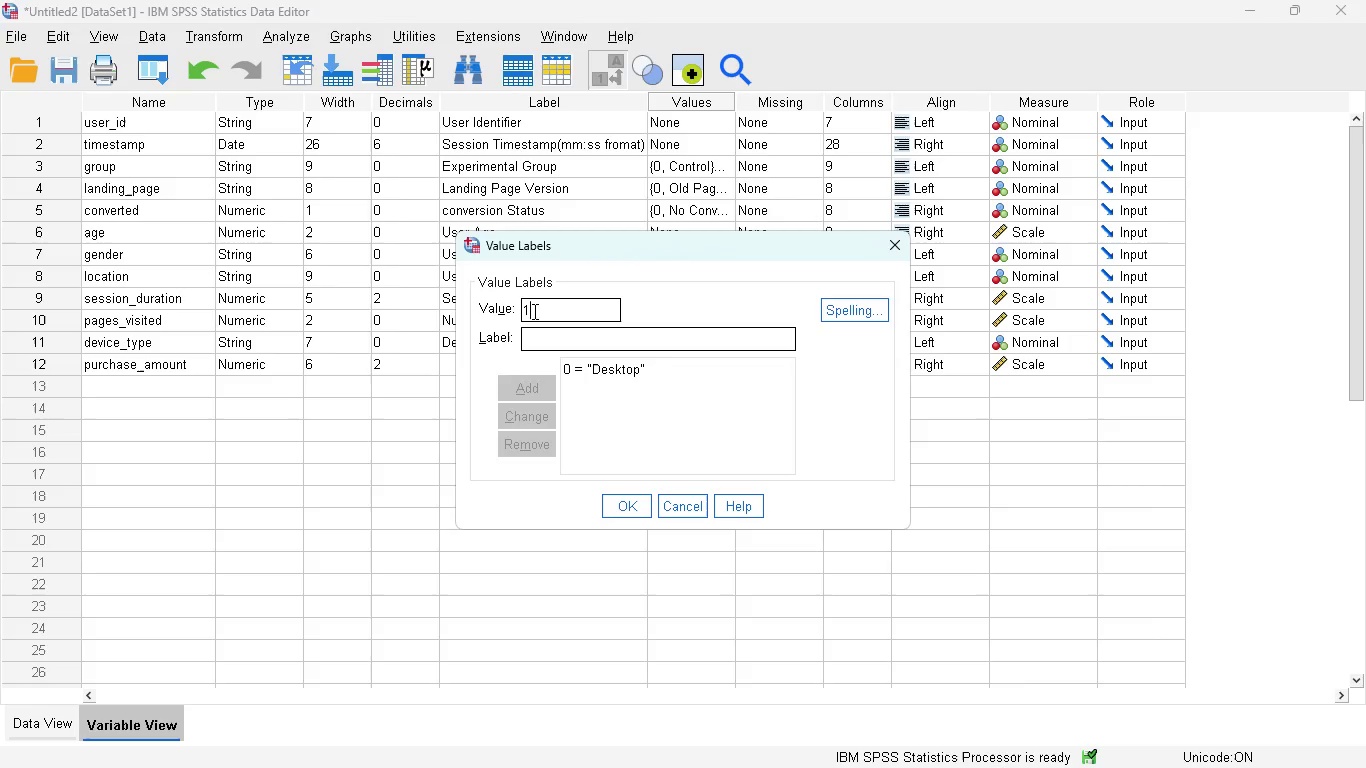 
key(1)
 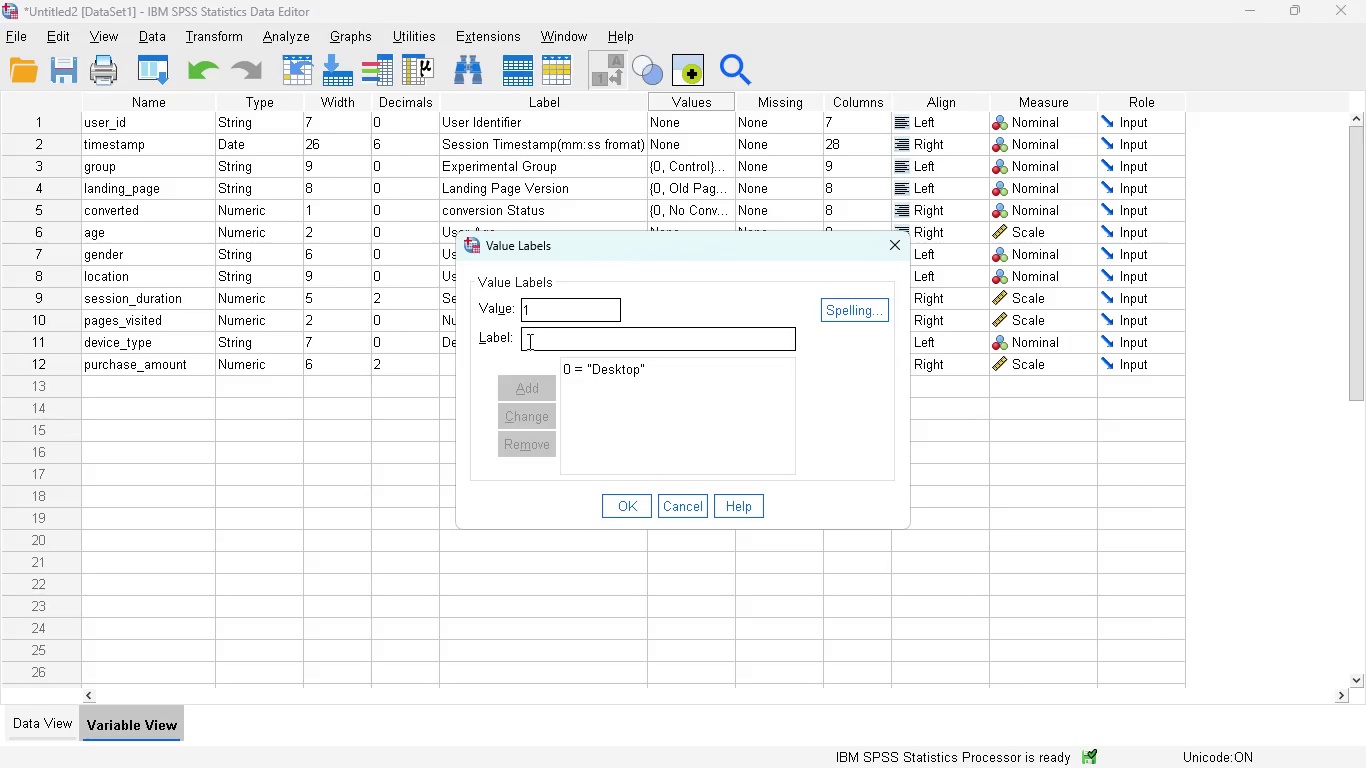 
left_click([528, 341])
 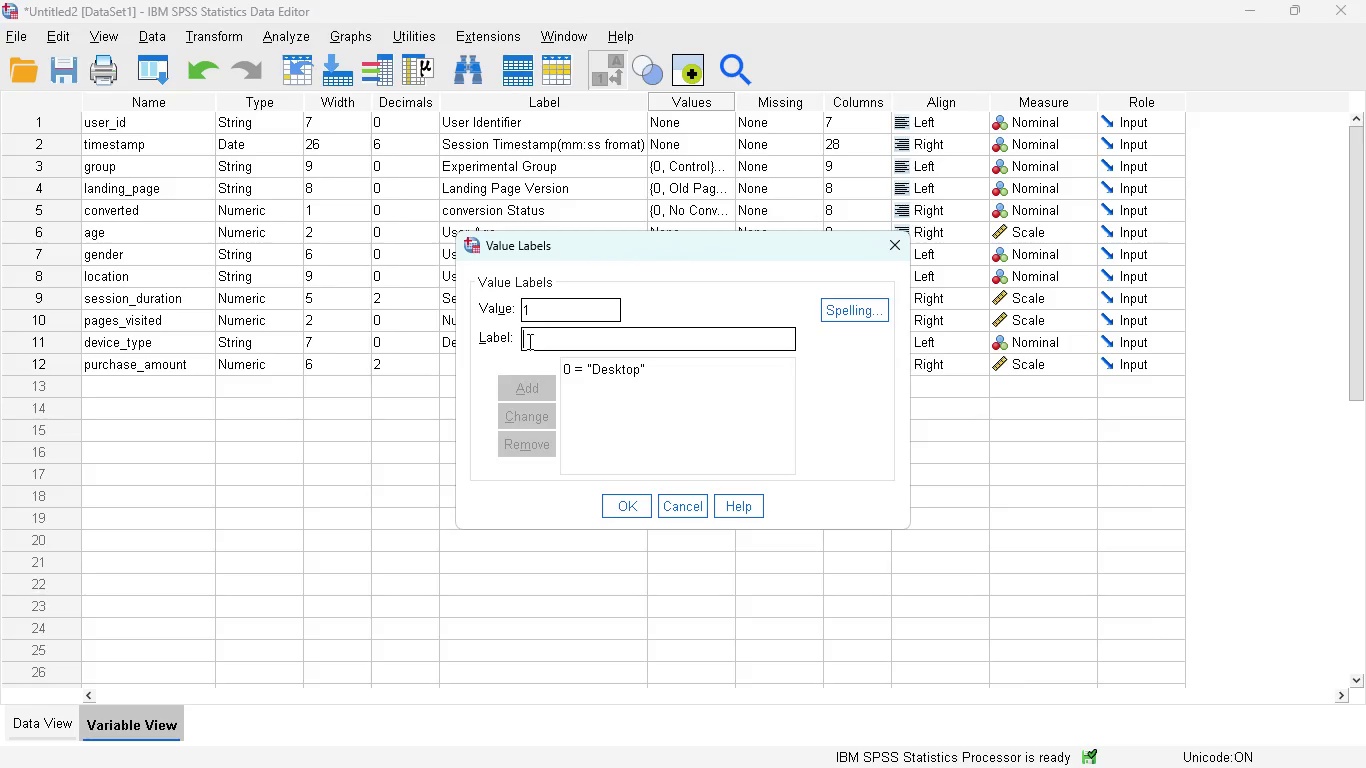 
type(Mobile)
 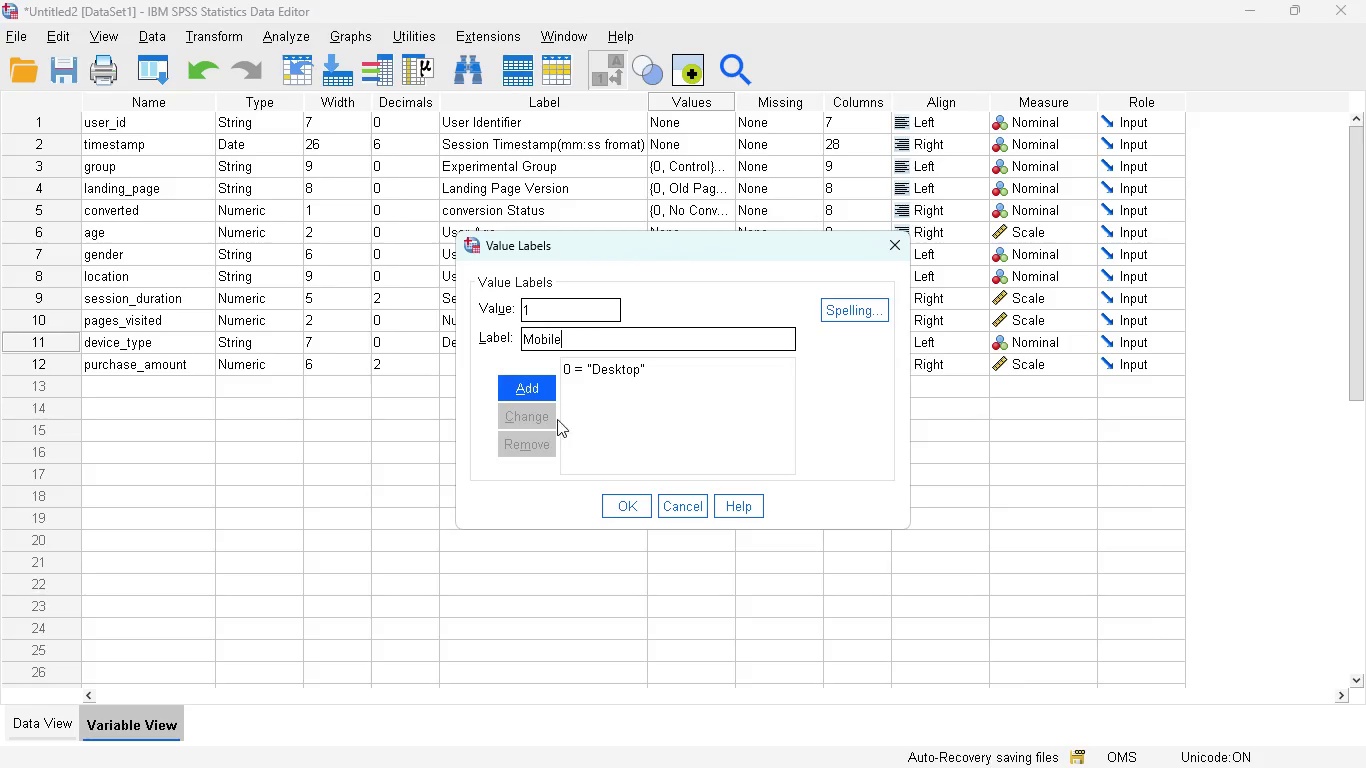 
left_click([539, 382])
 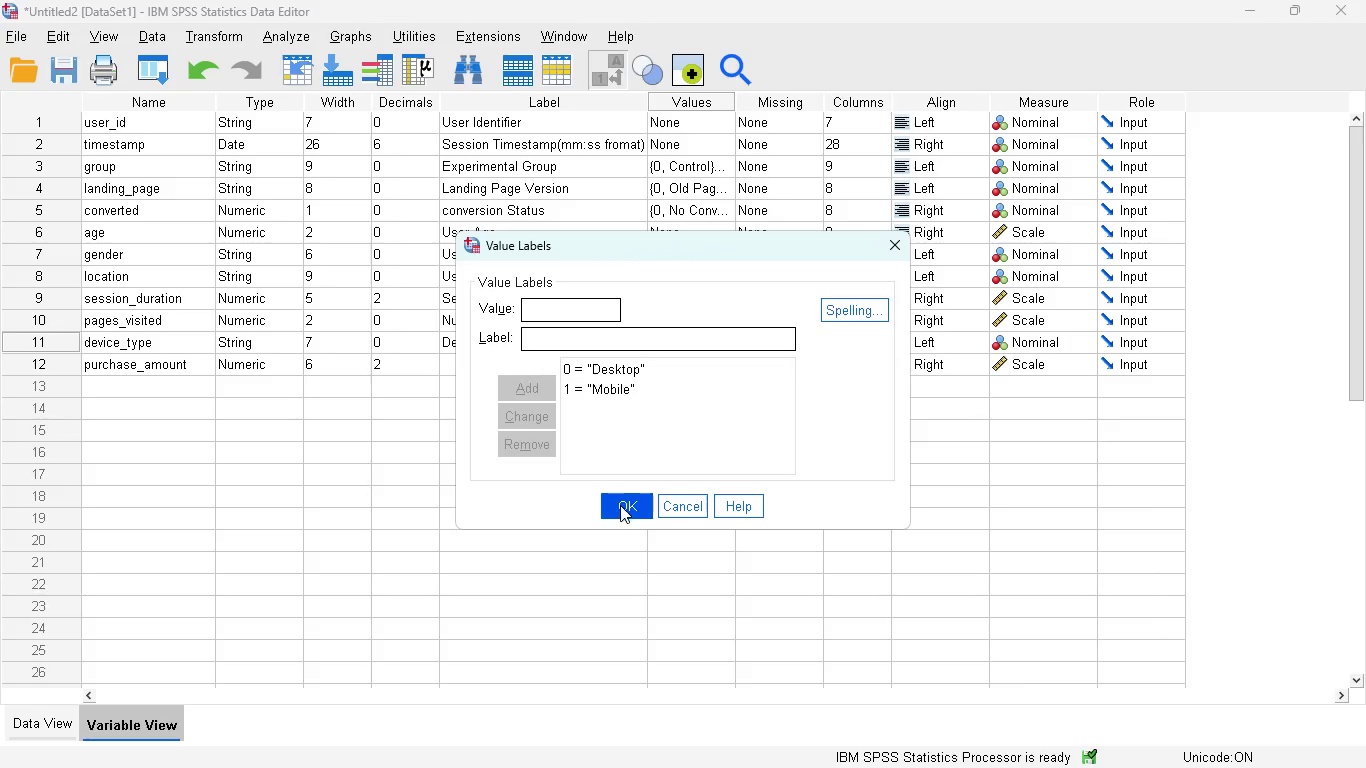 
left_click([620, 505])
 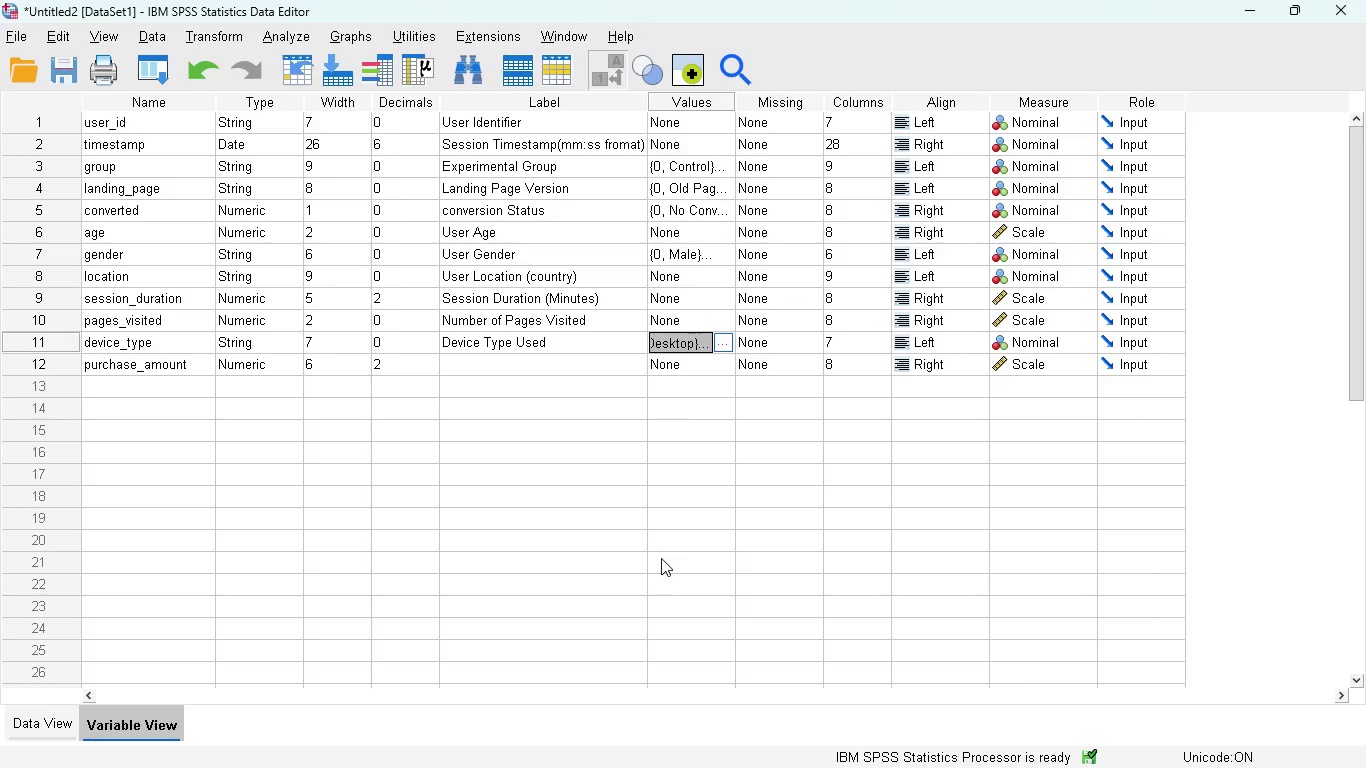 
left_click([495, 367])
 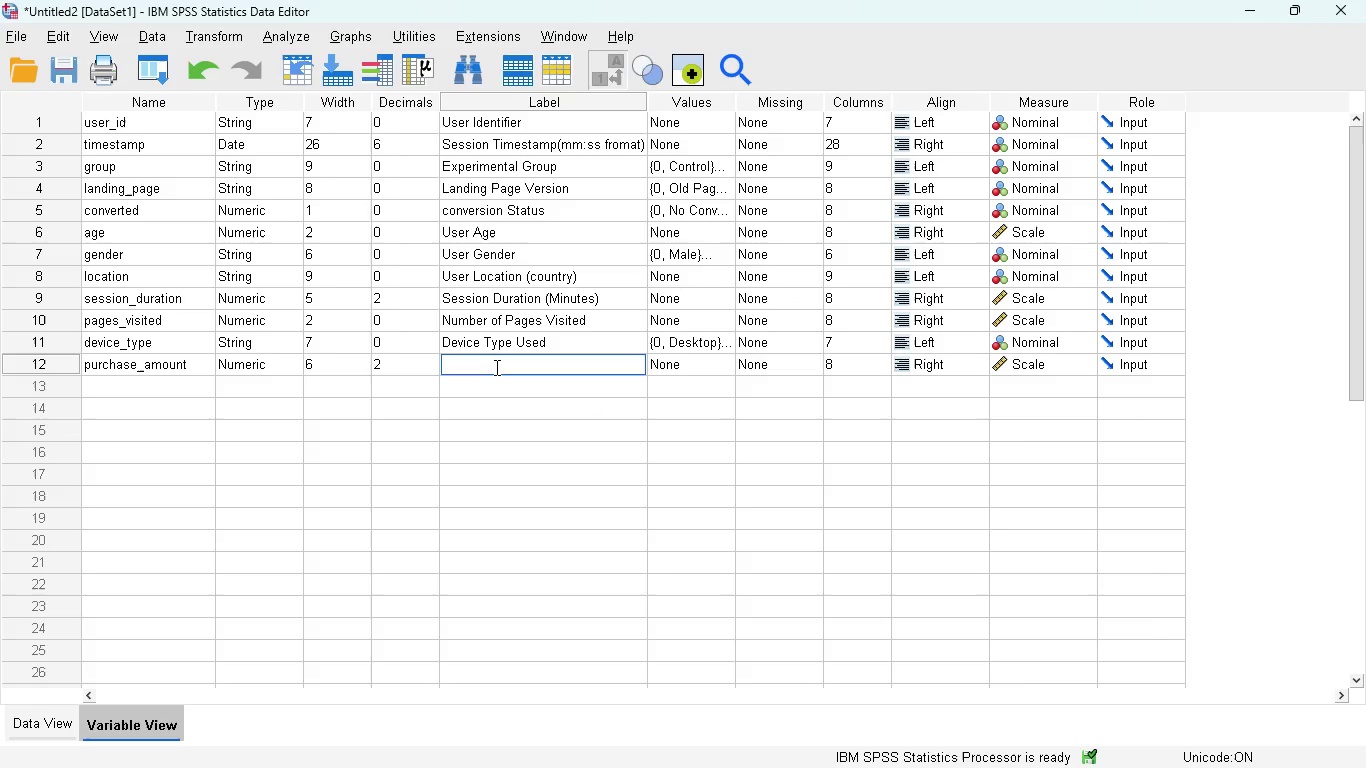 
type(Purchase Amount (USD))
 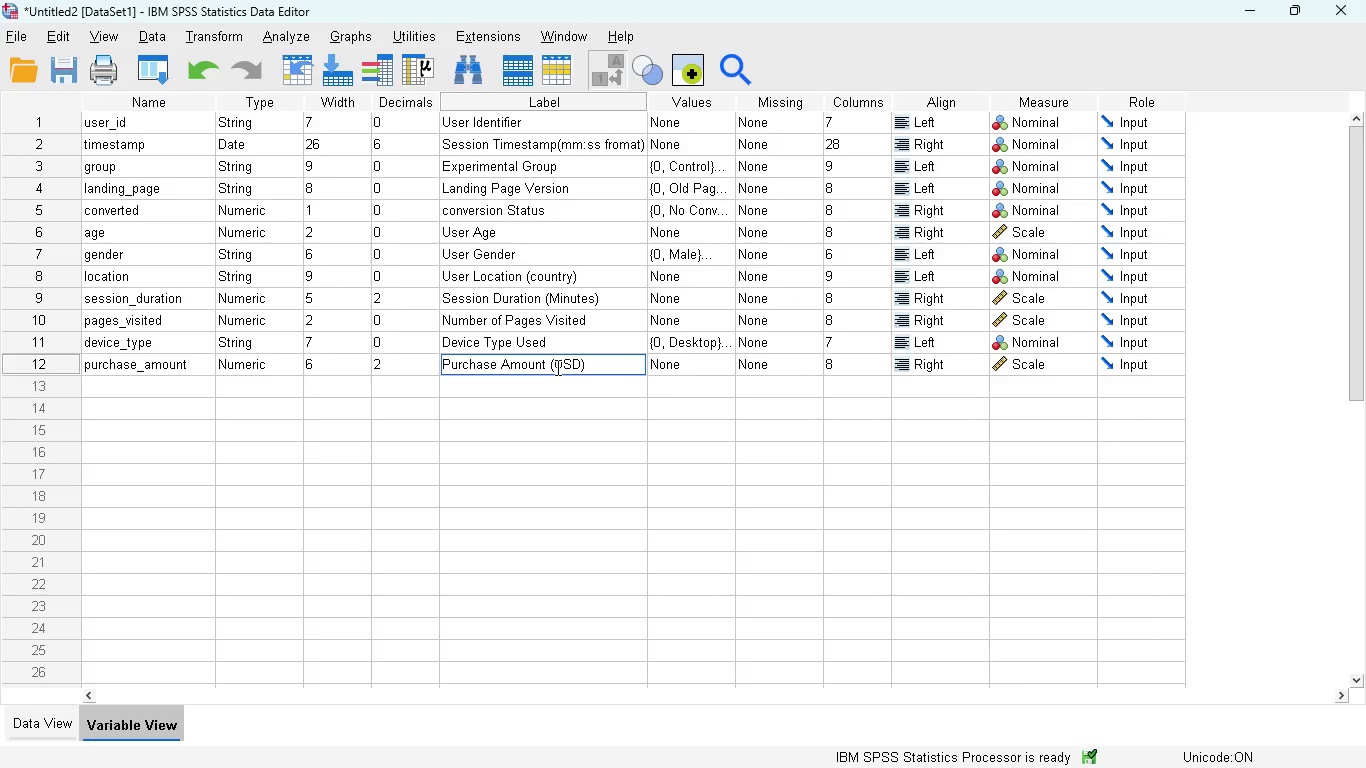 
wait(14.3)
 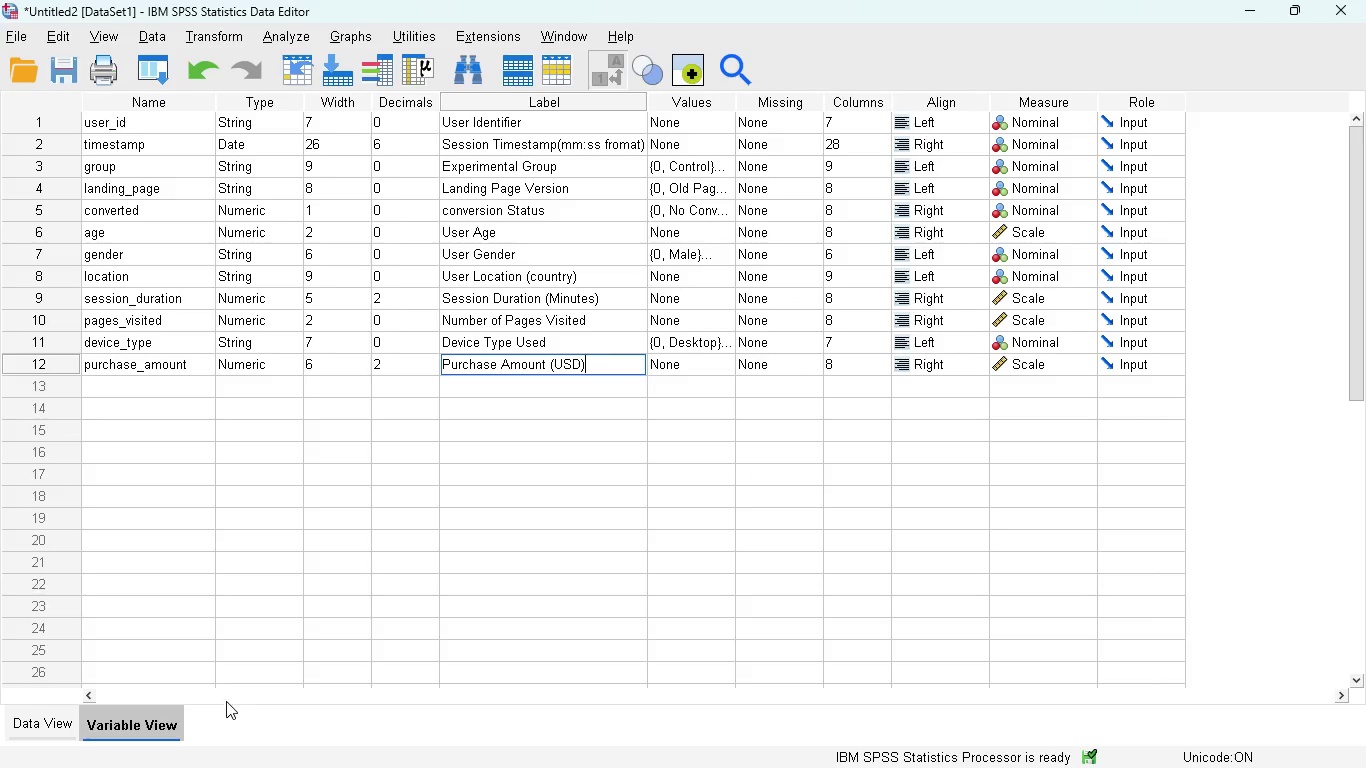 
left_click([54, 722])
 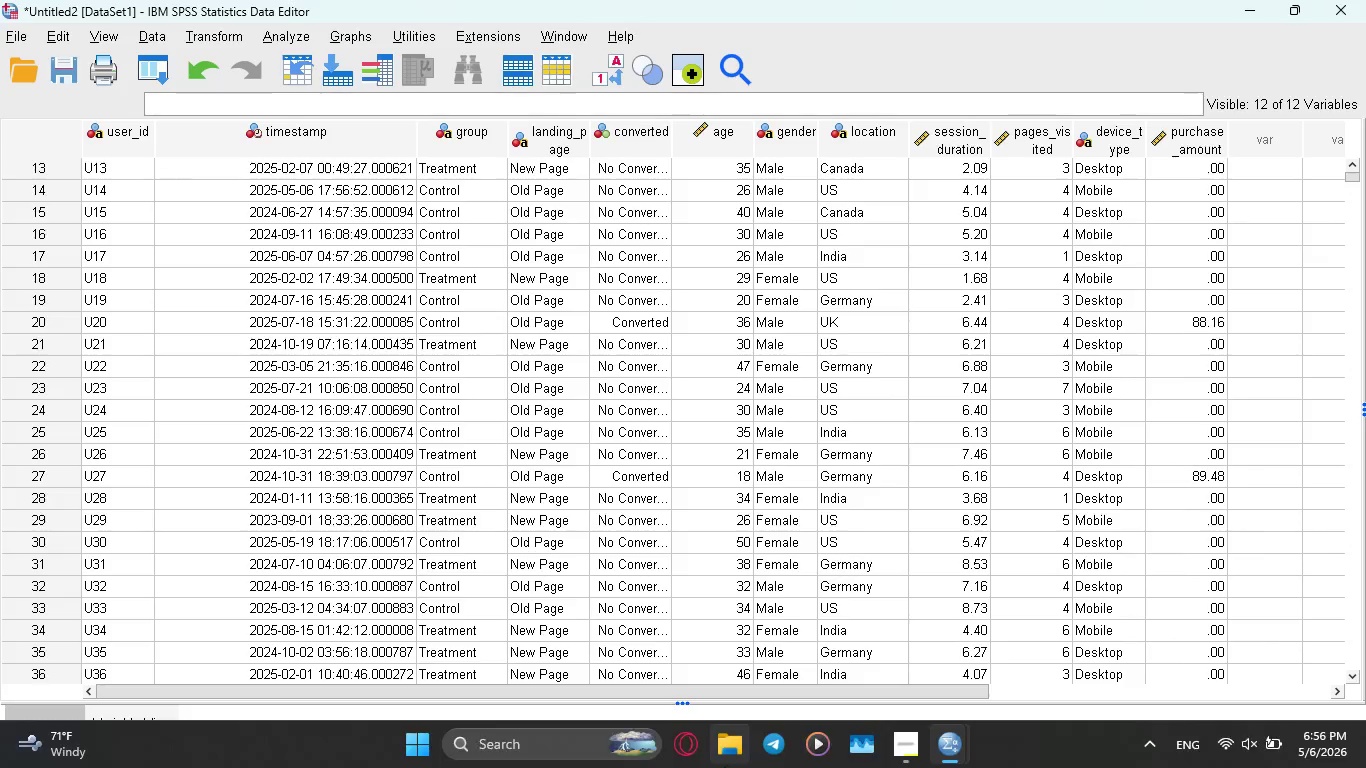 
left_click([914, 750])